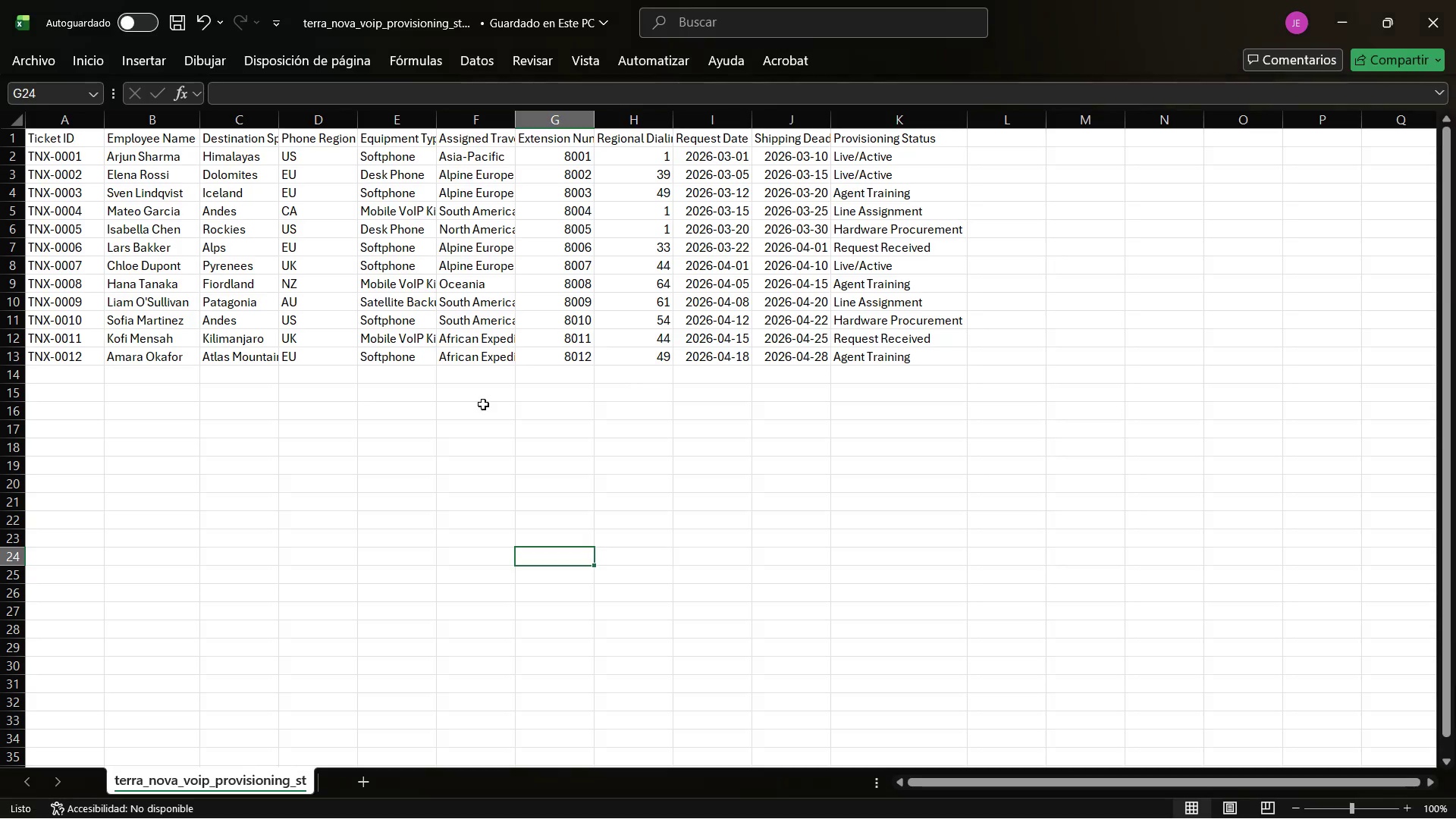 
key(Alt+Tab)
 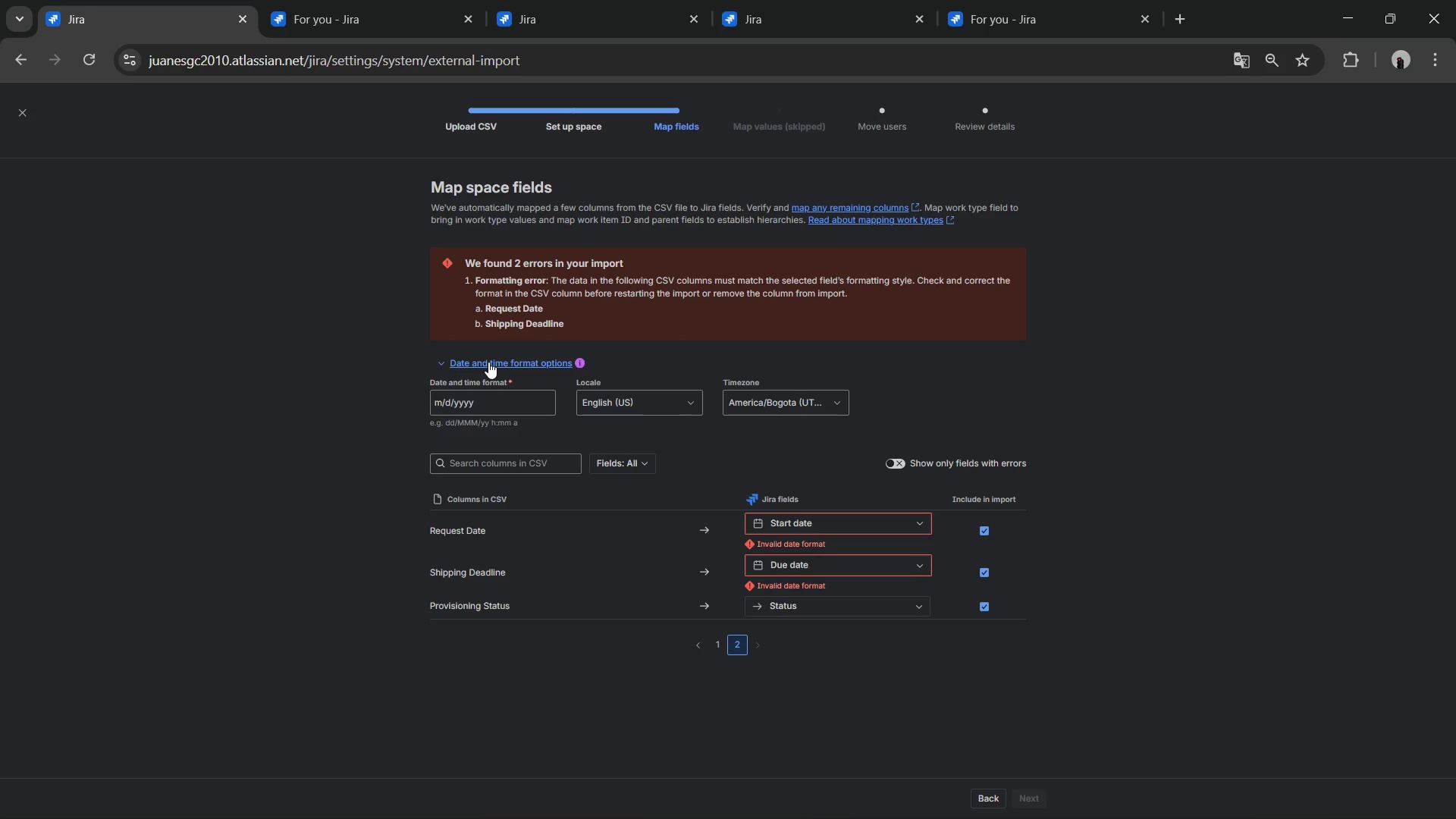 
left_click([488, 362])
 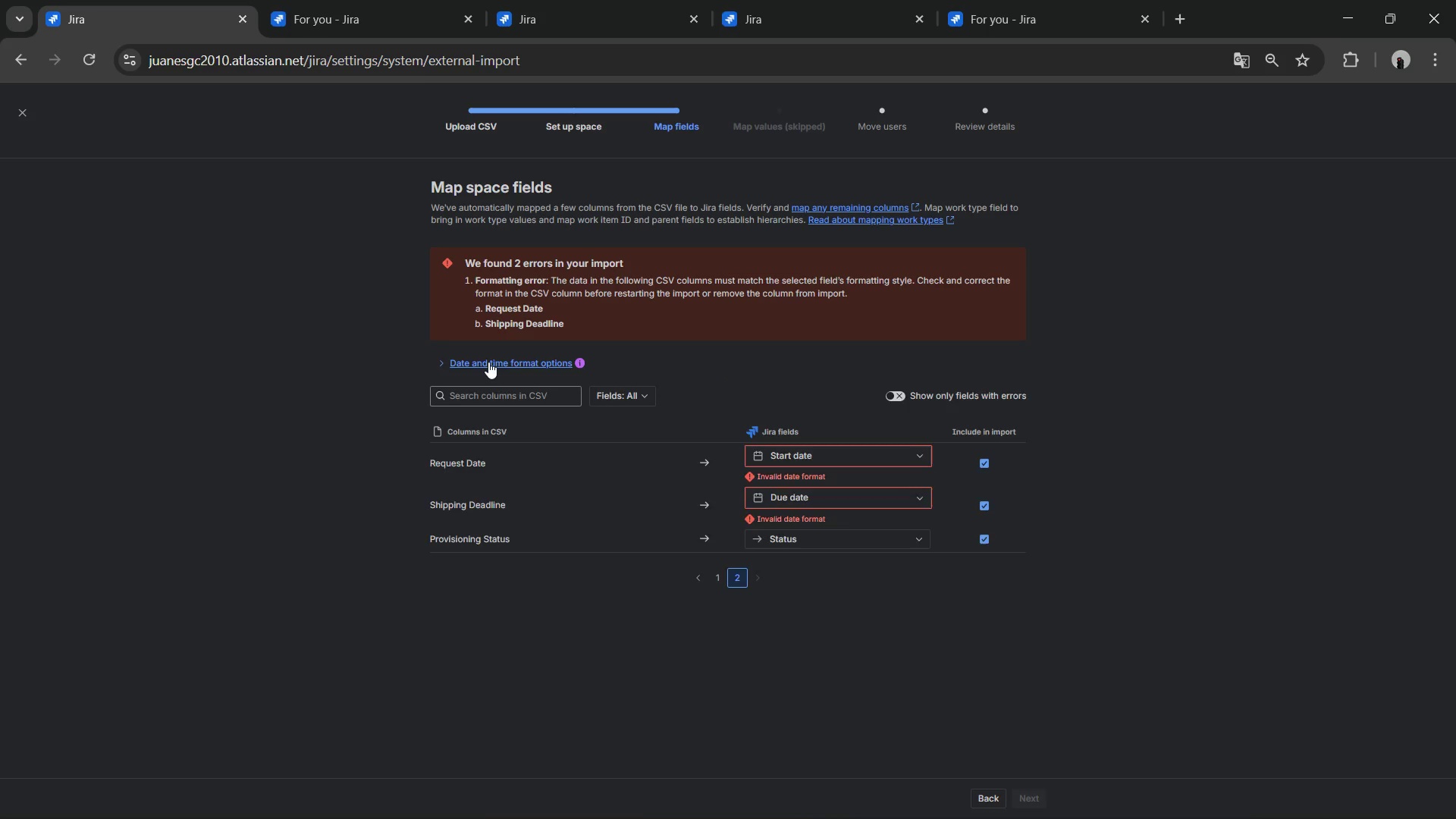 
left_click([488, 362])
 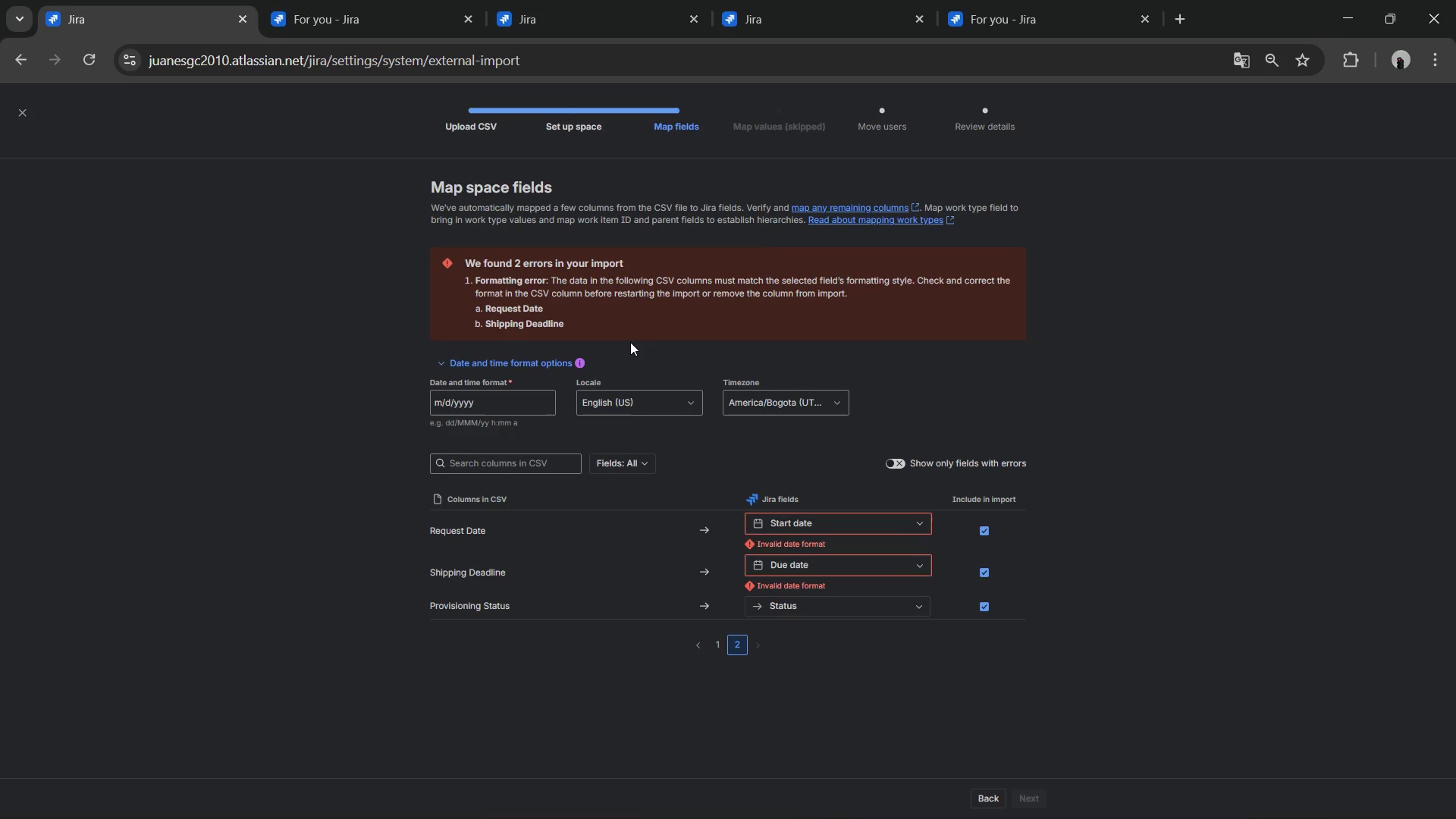 
left_click([568, 117])
 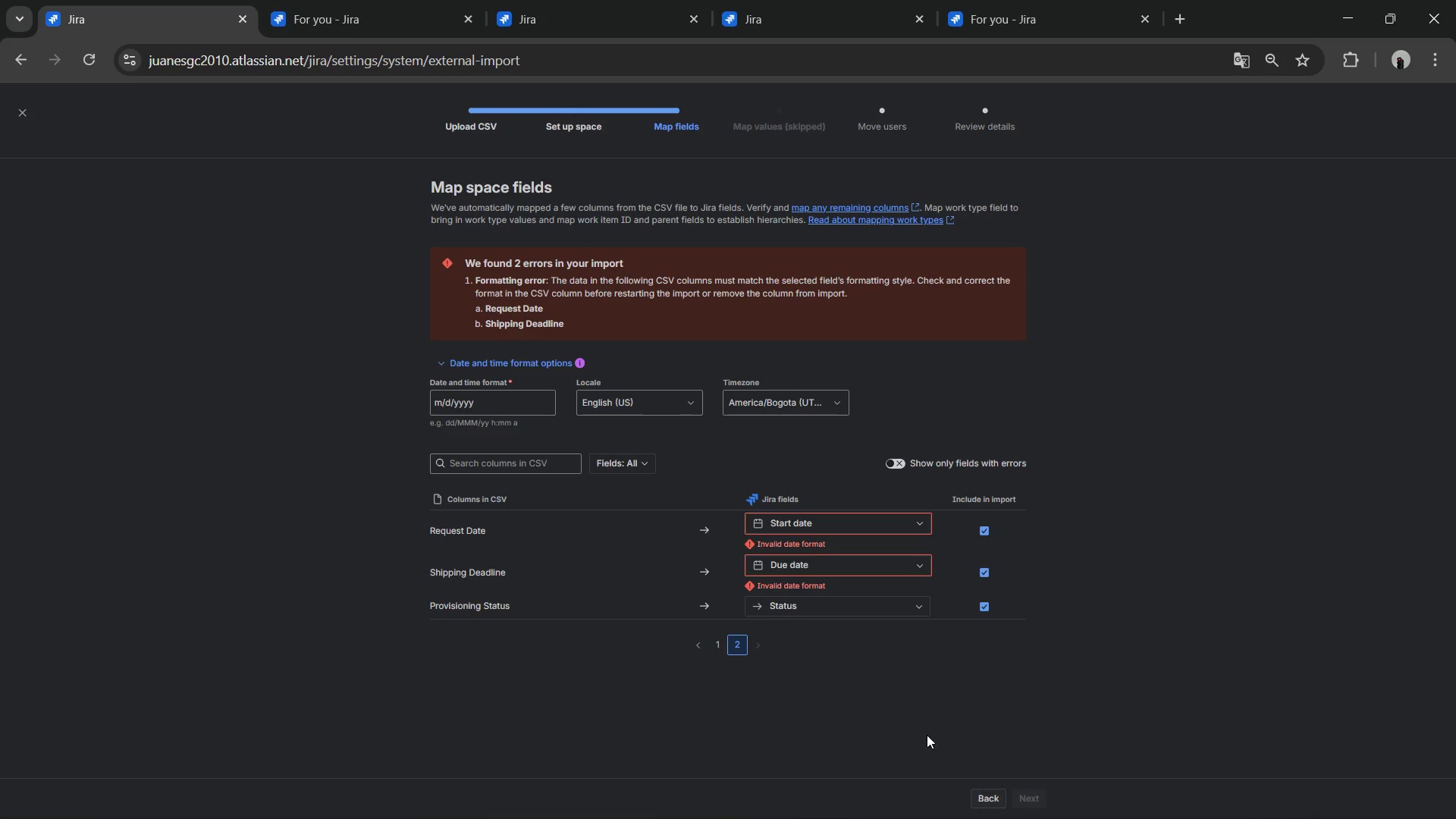 
left_click([466, 120])
 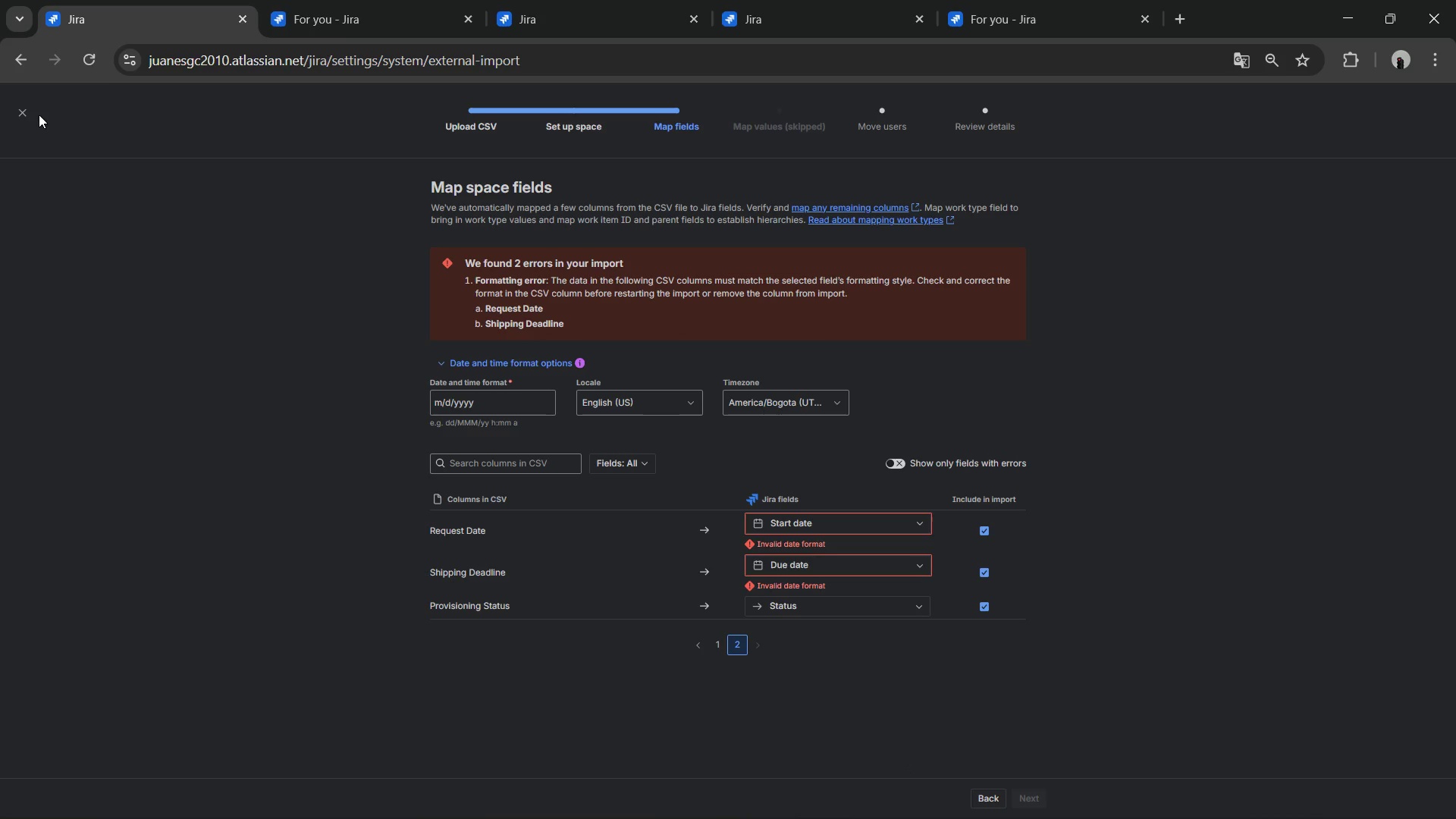 
left_click([15, 113])
 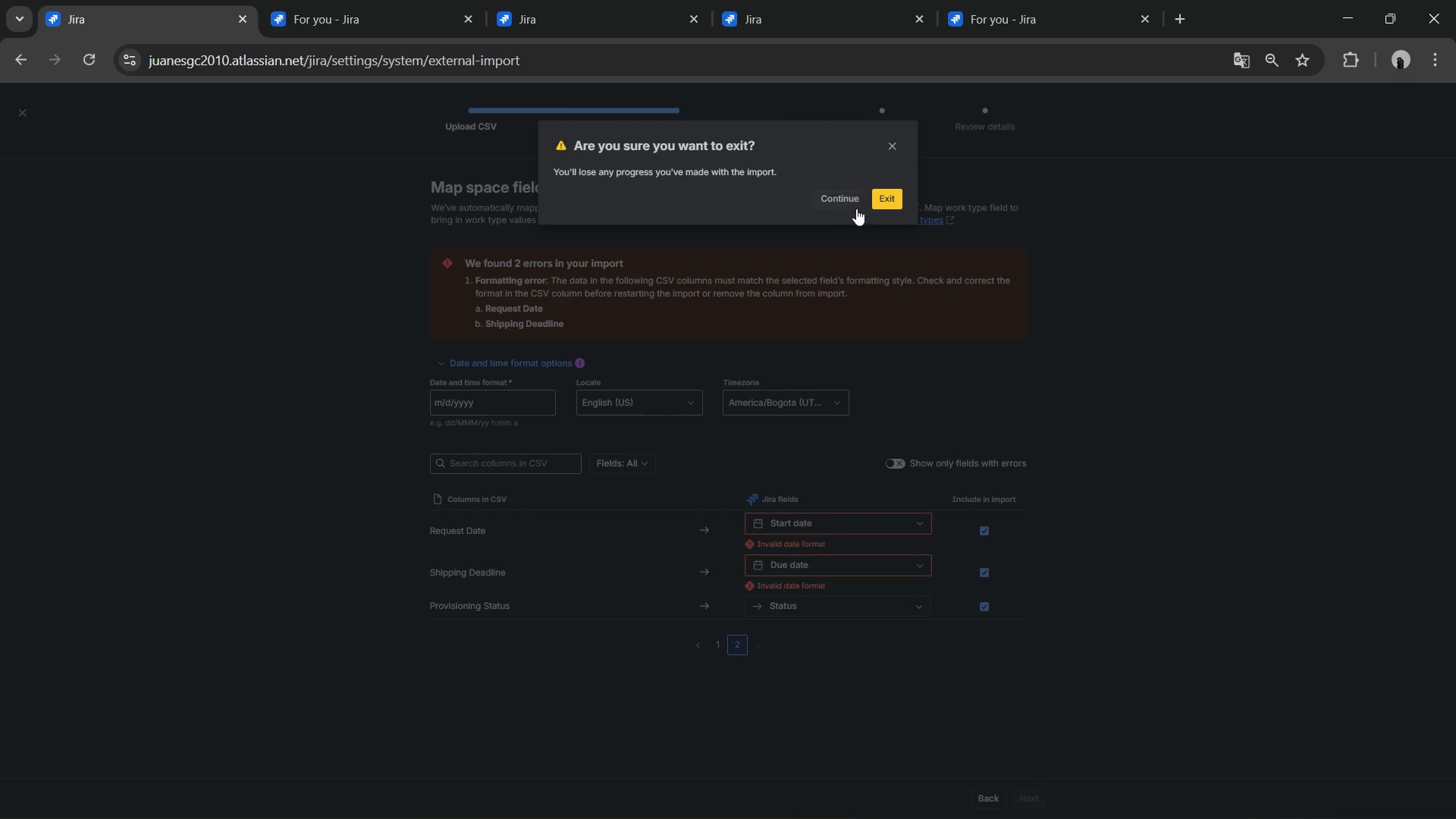 
left_click([902, 196])
 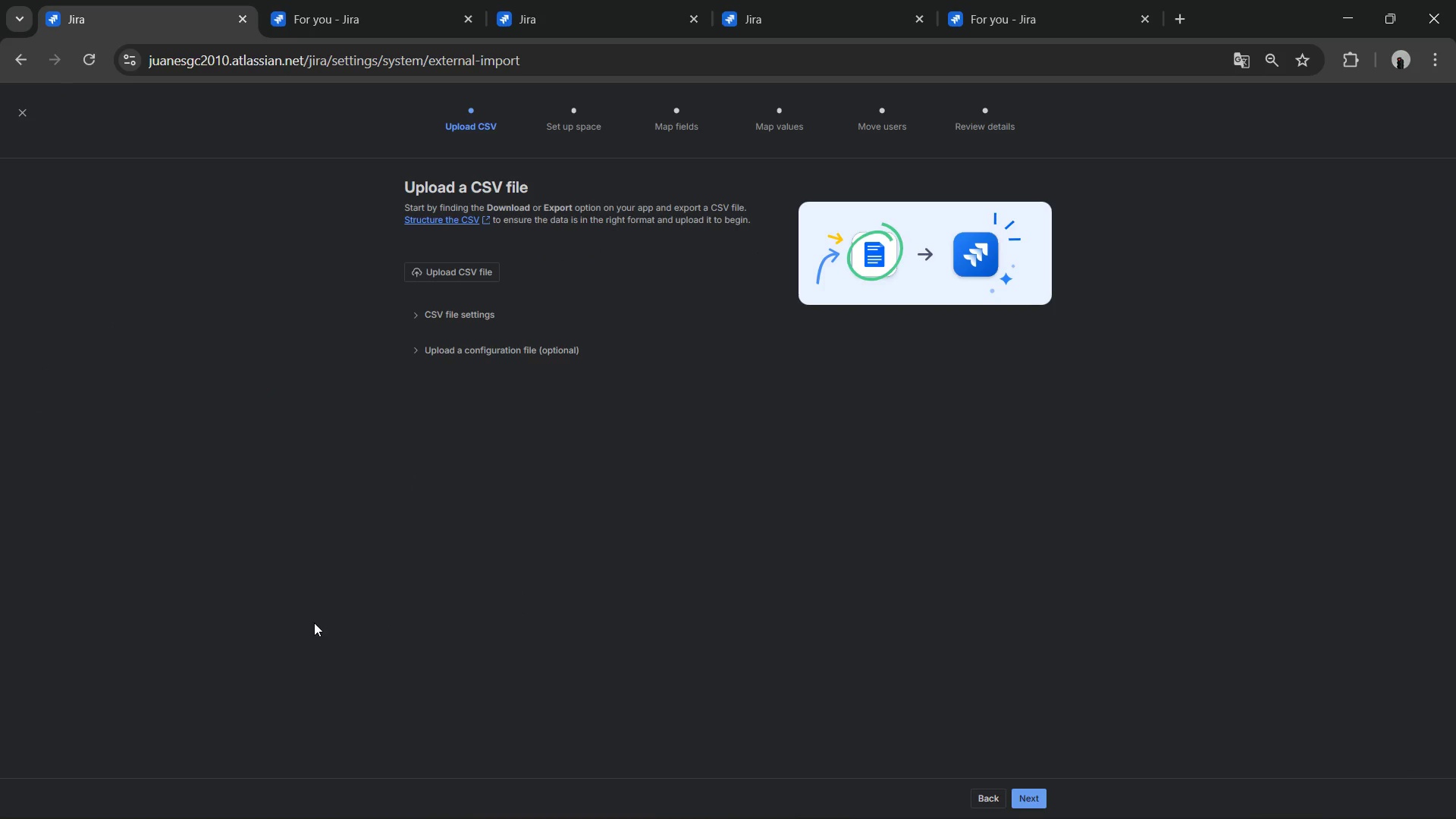 
left_click([476, 275])
 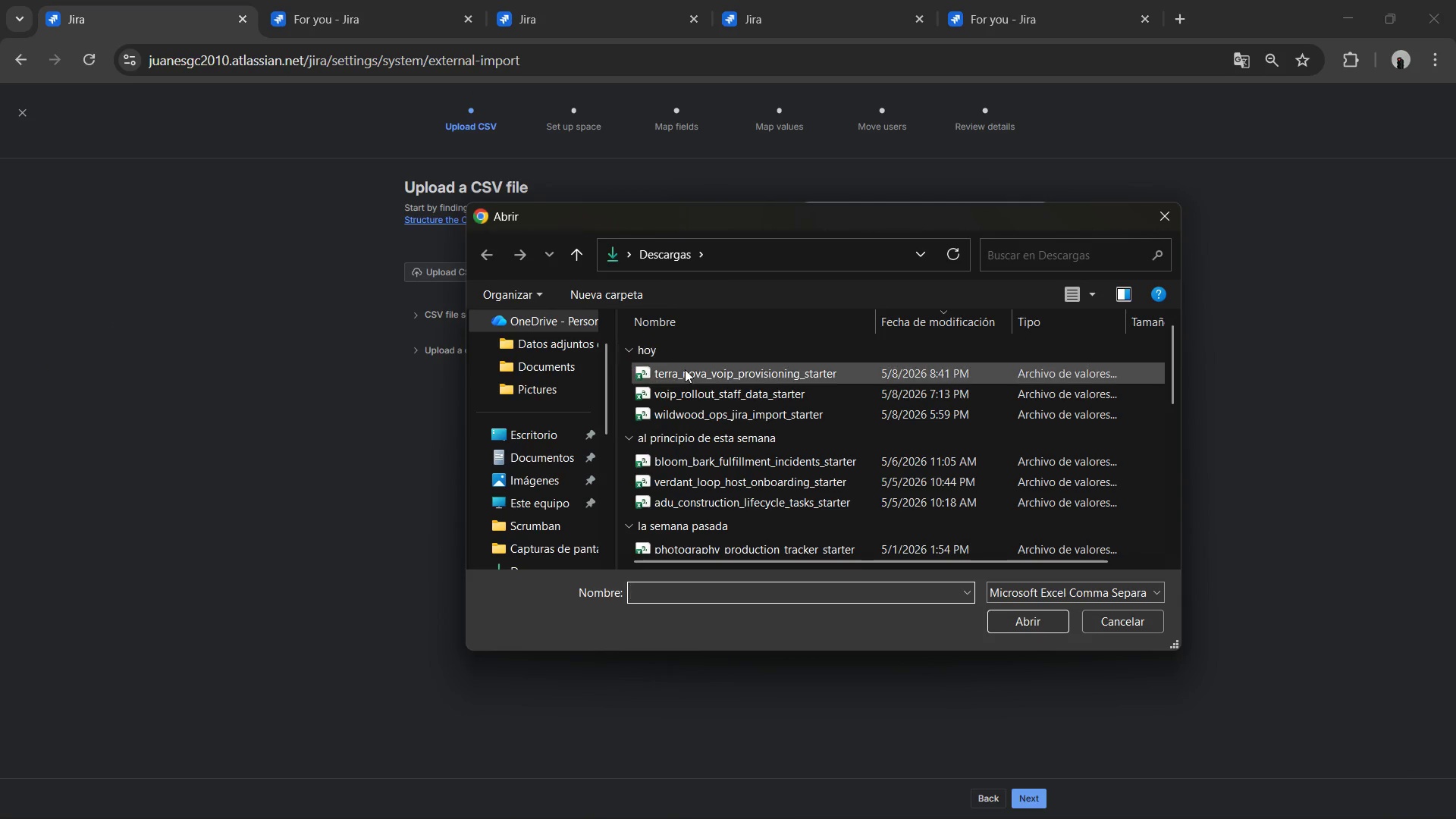 
left_click([685, 373])
 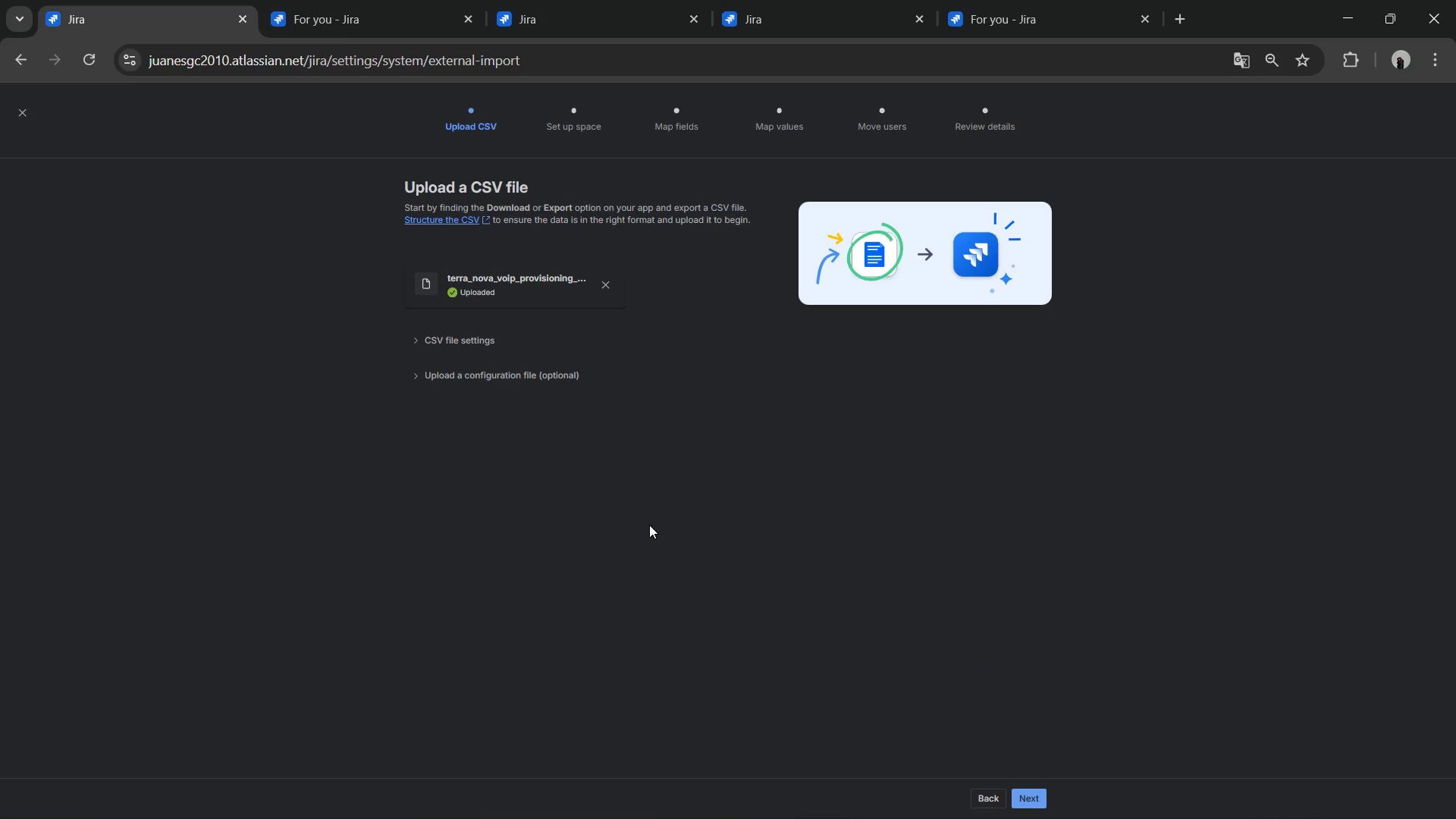 
left_click([1026, 792])
 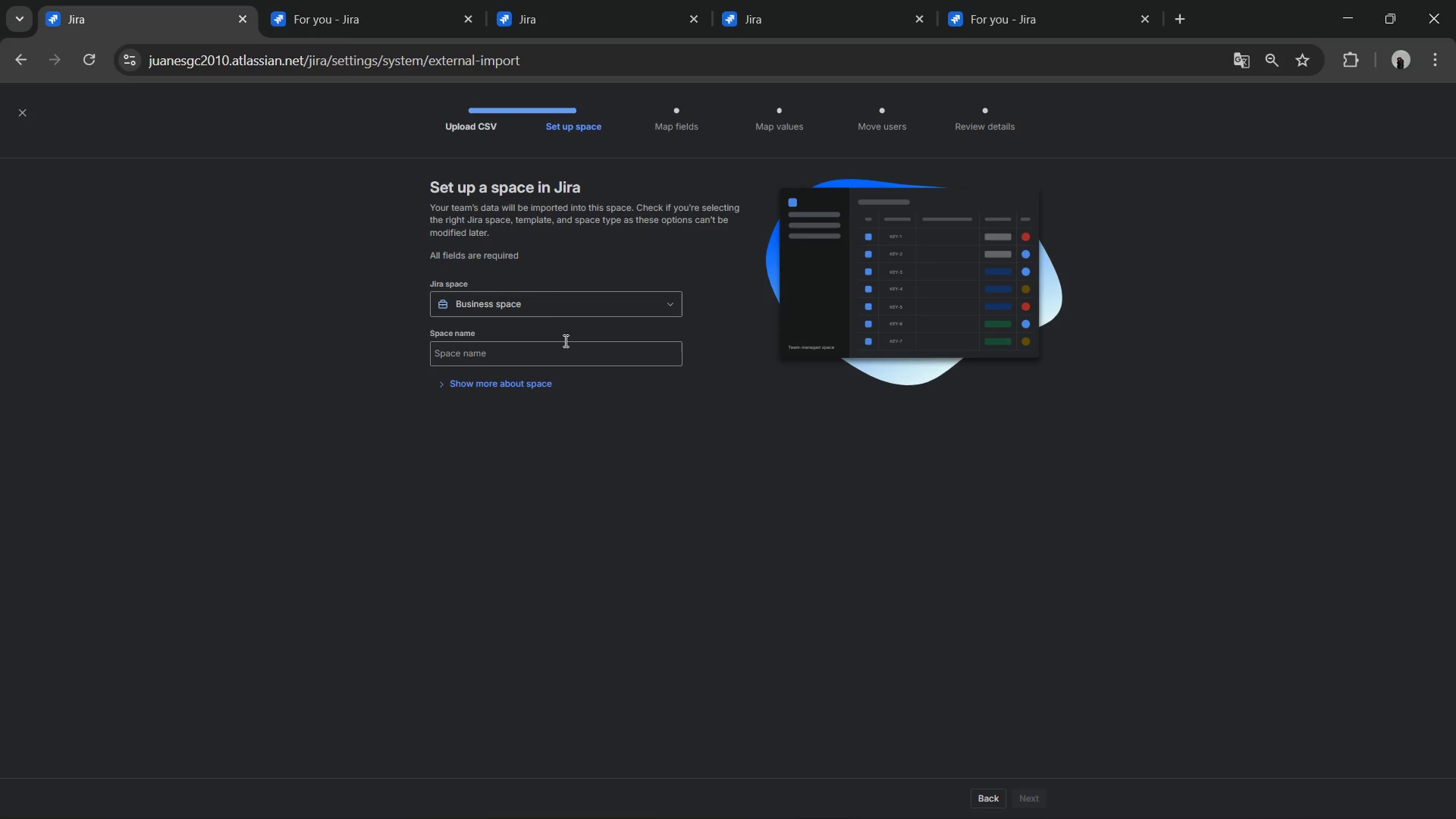 
left_click([552, 305])
 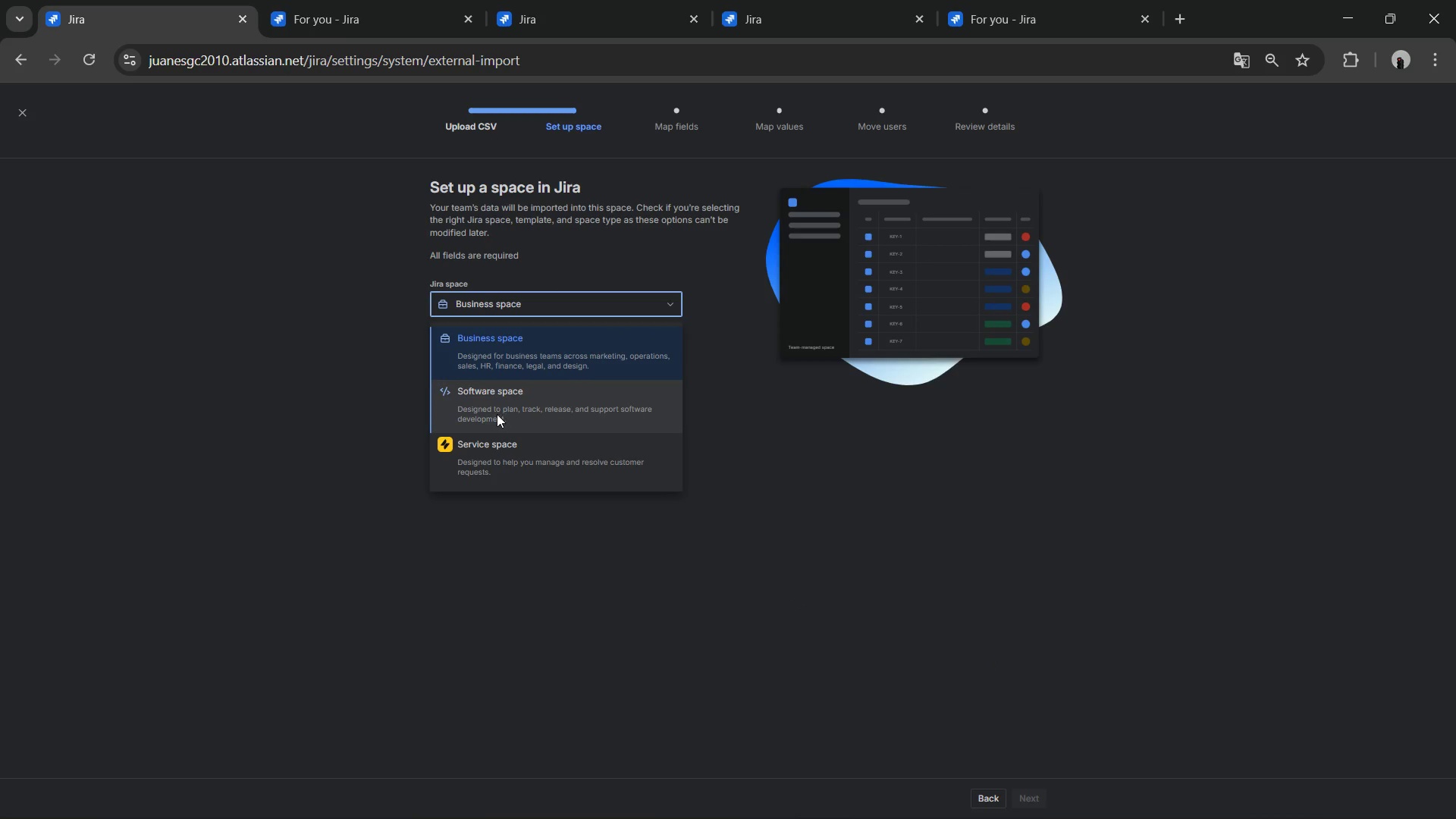 
left_click([497, 414])
 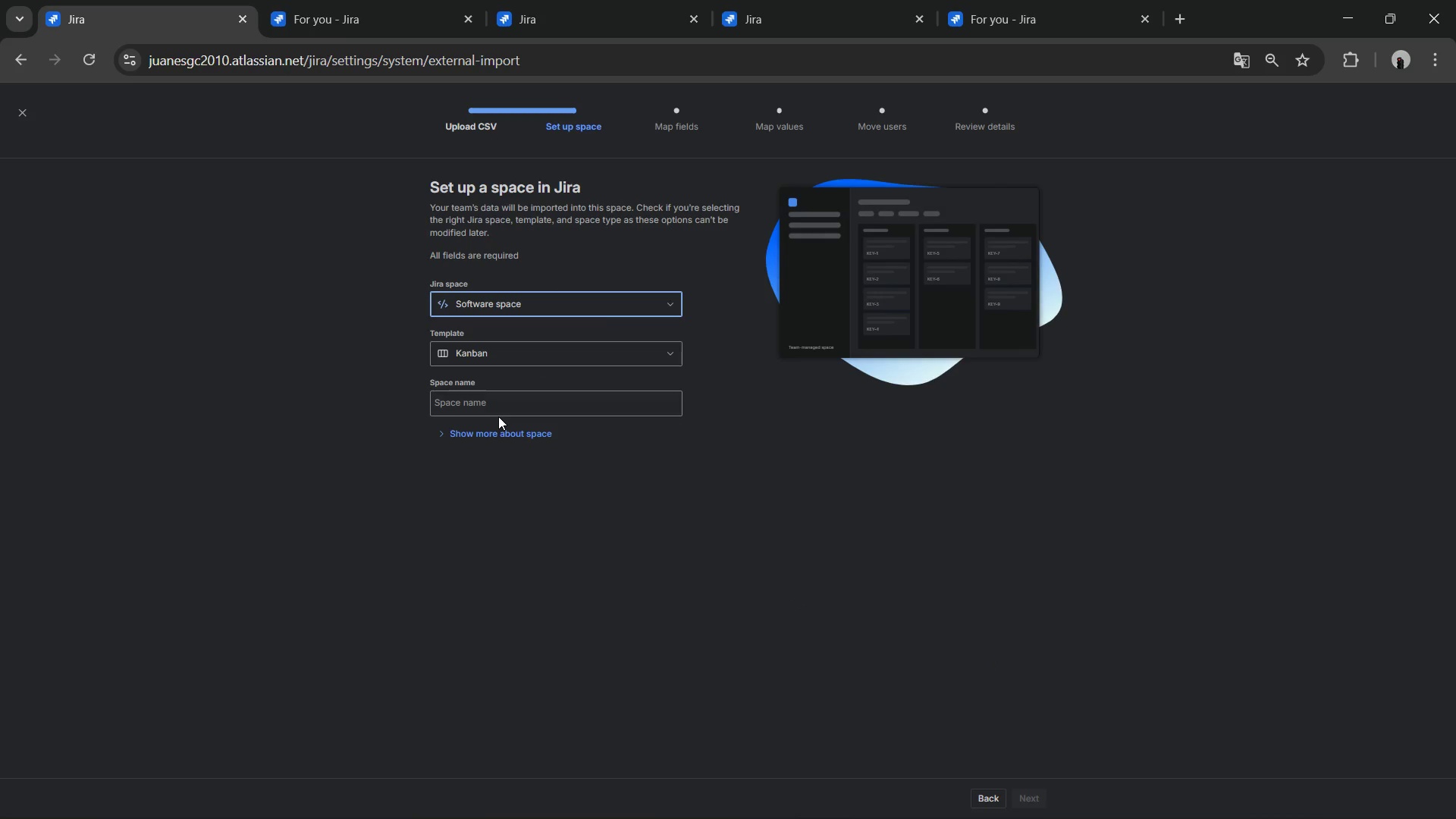 
key(Alt+AltLeft)
 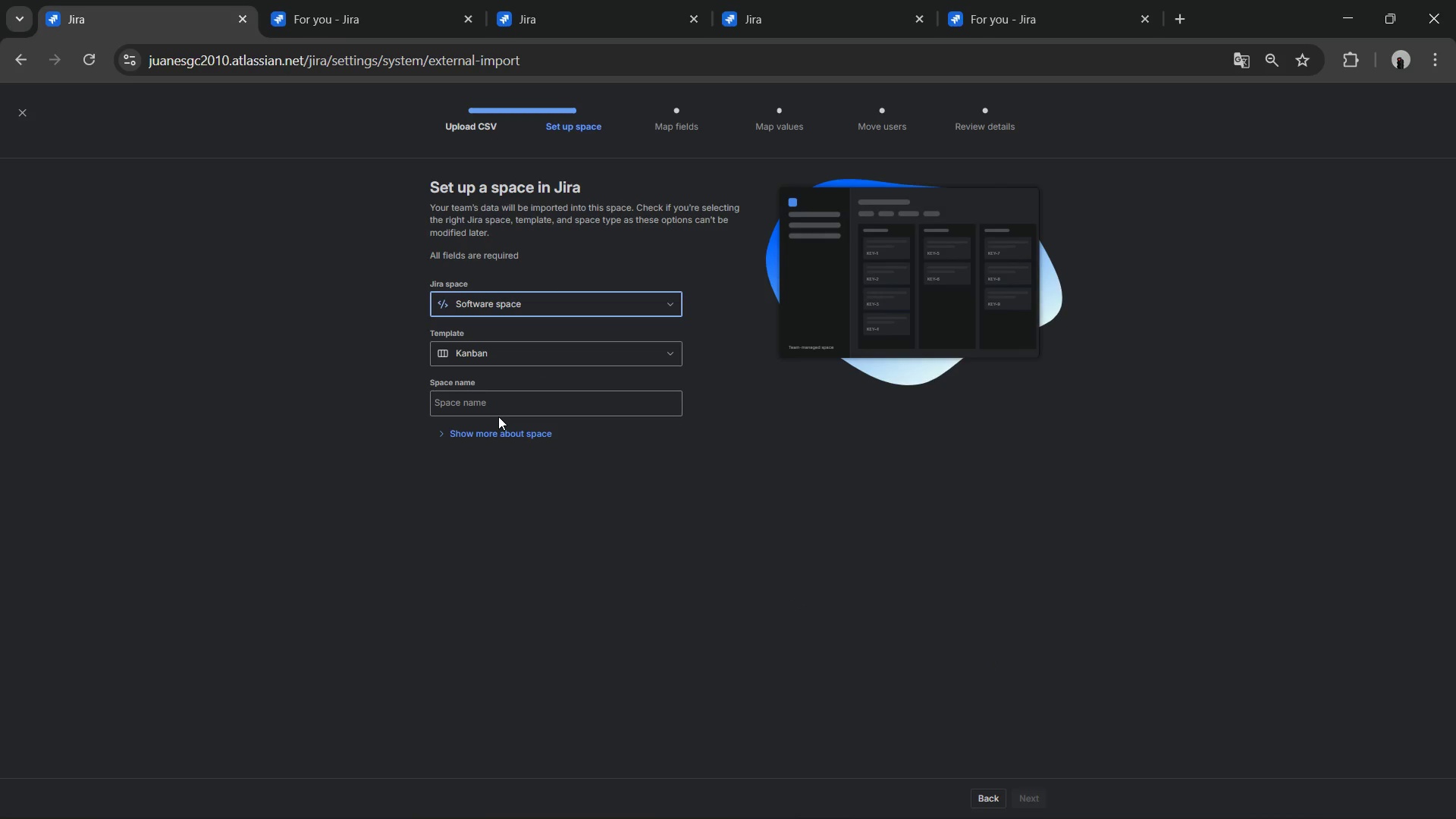 
key(Alt+Tab)
 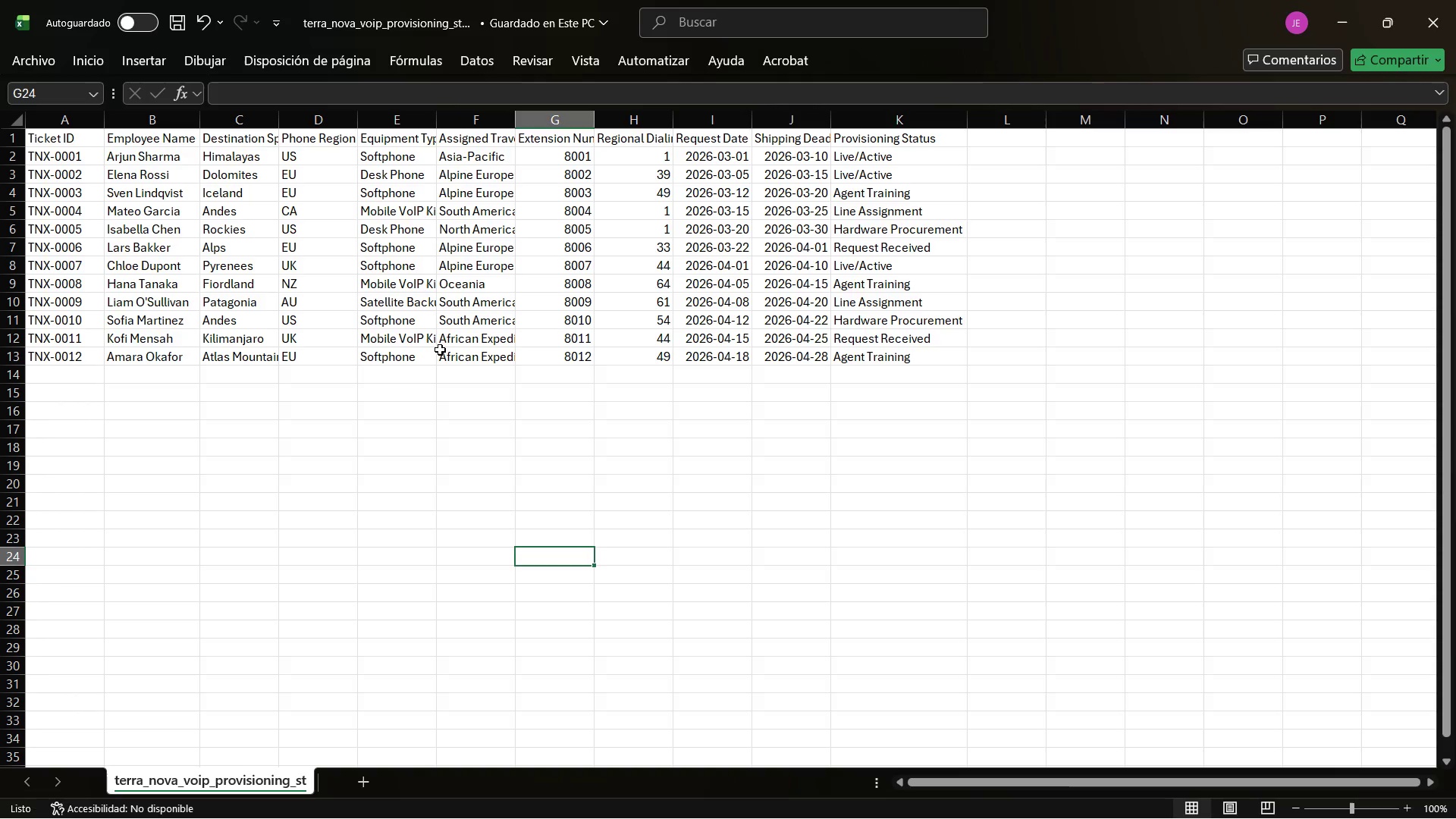 
key(Alt+Tab)
 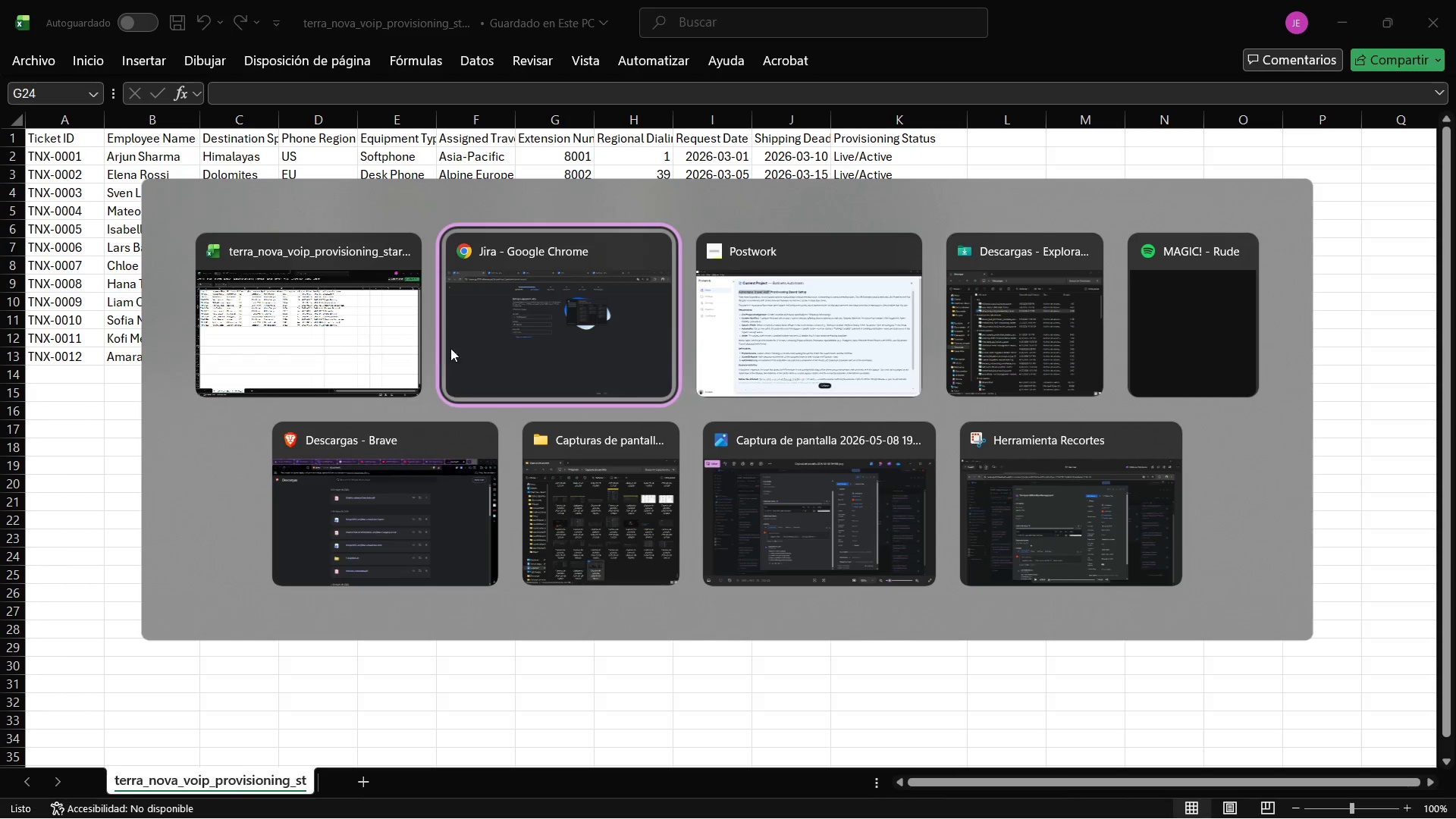 
key(Alt+Tab)